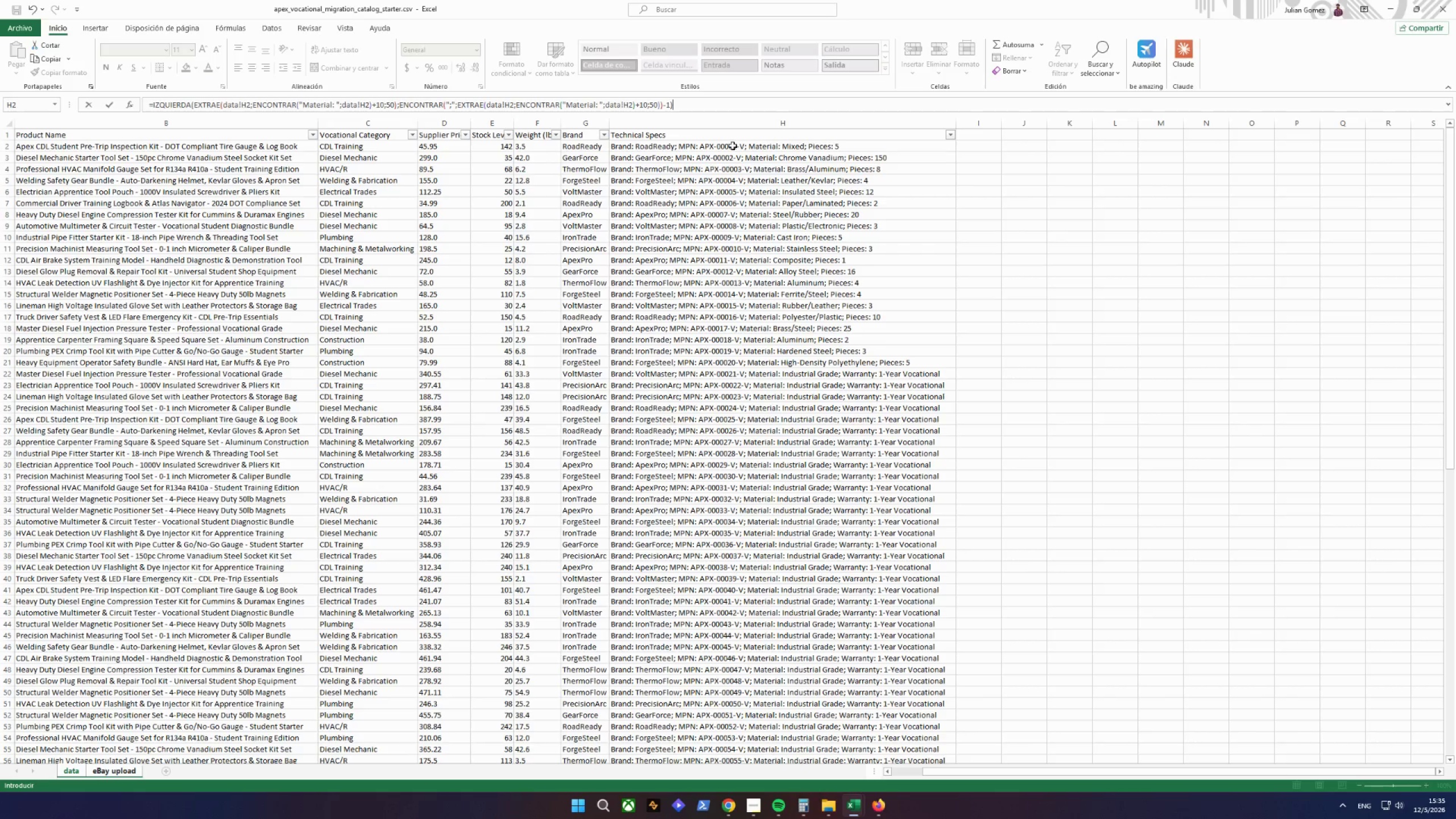 
key(Enter)
 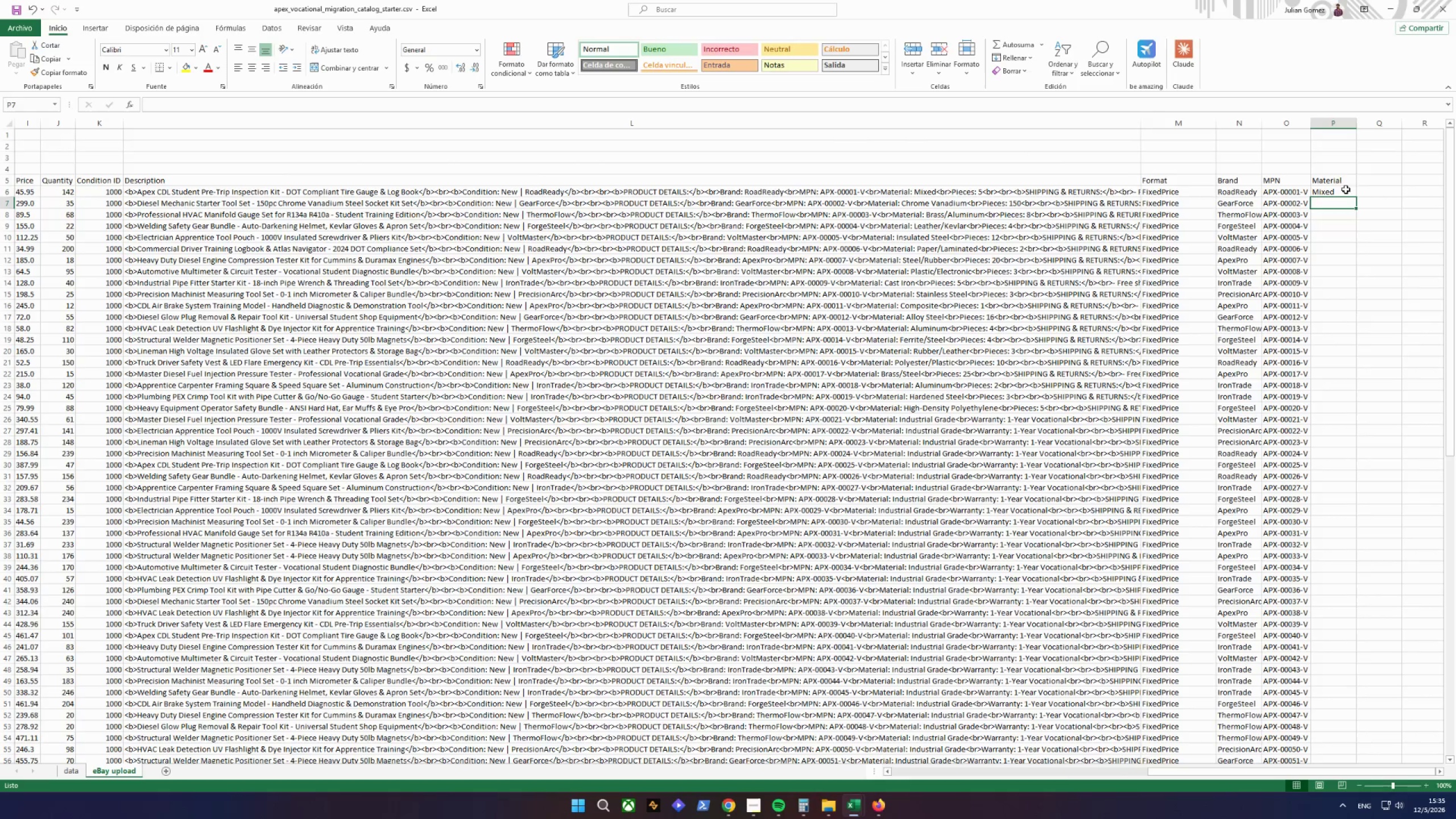 
left_click([1342, 195])
 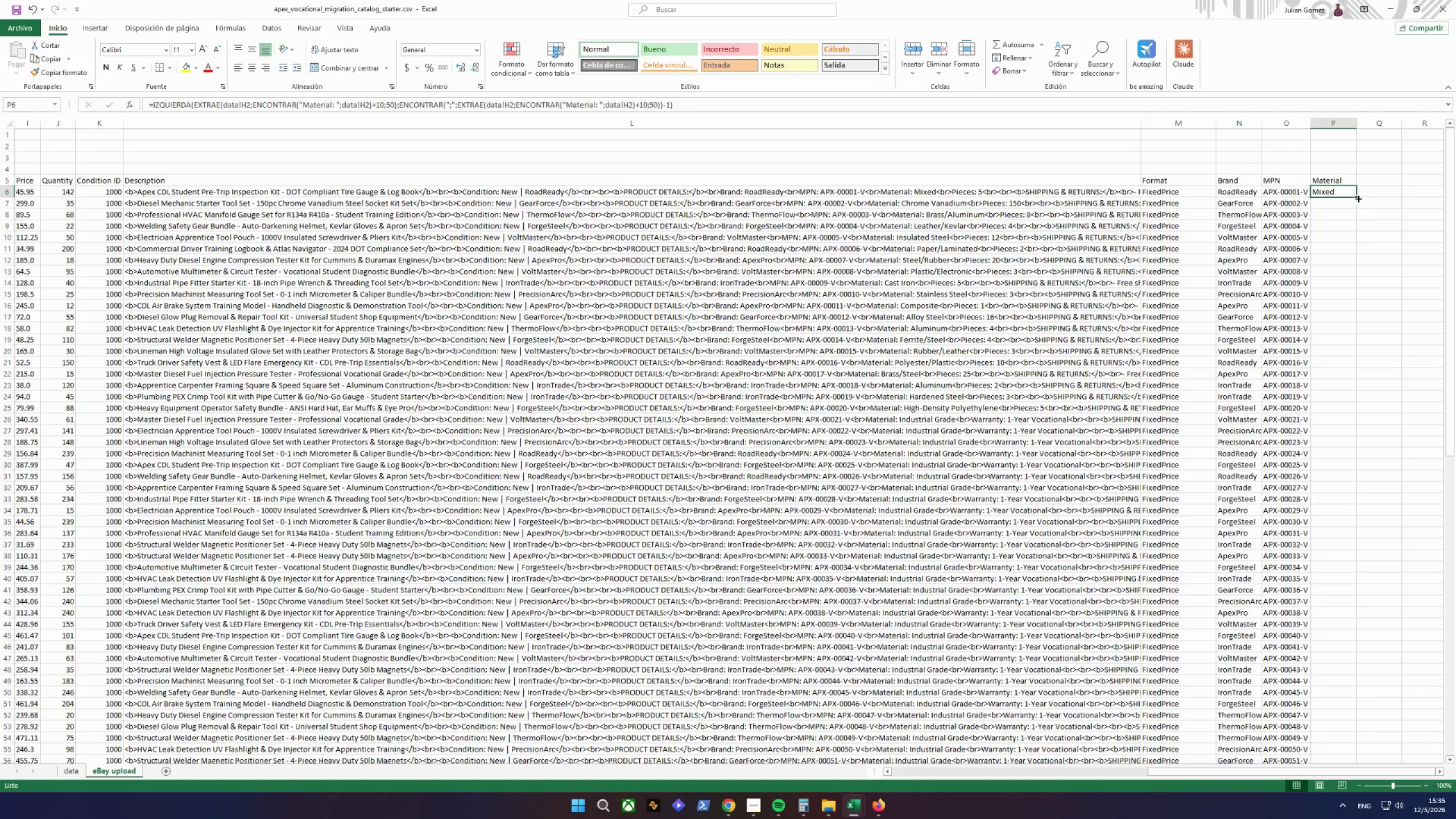 
left_click([1359, 198])
 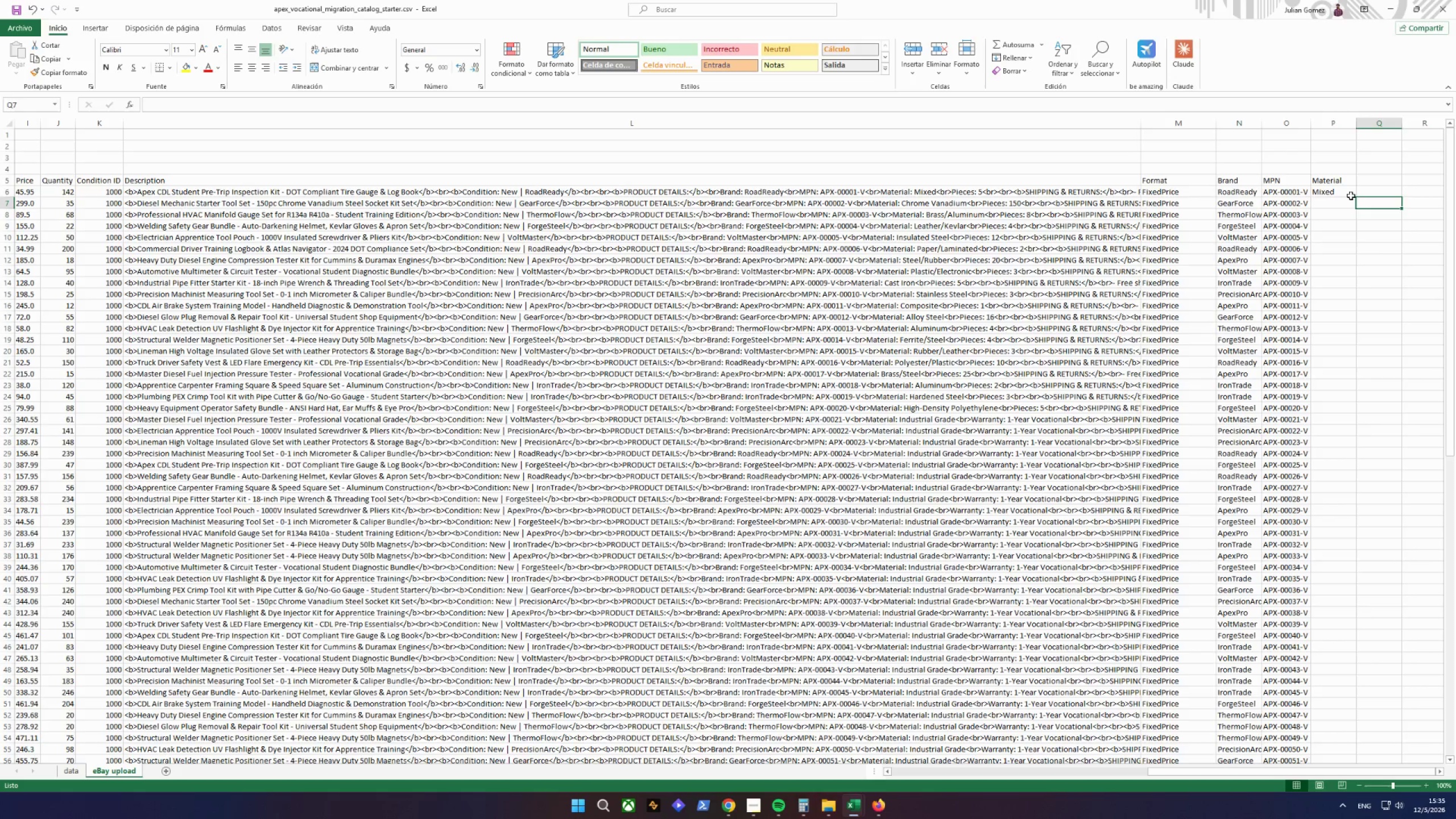 
left_click([1350, 195])
 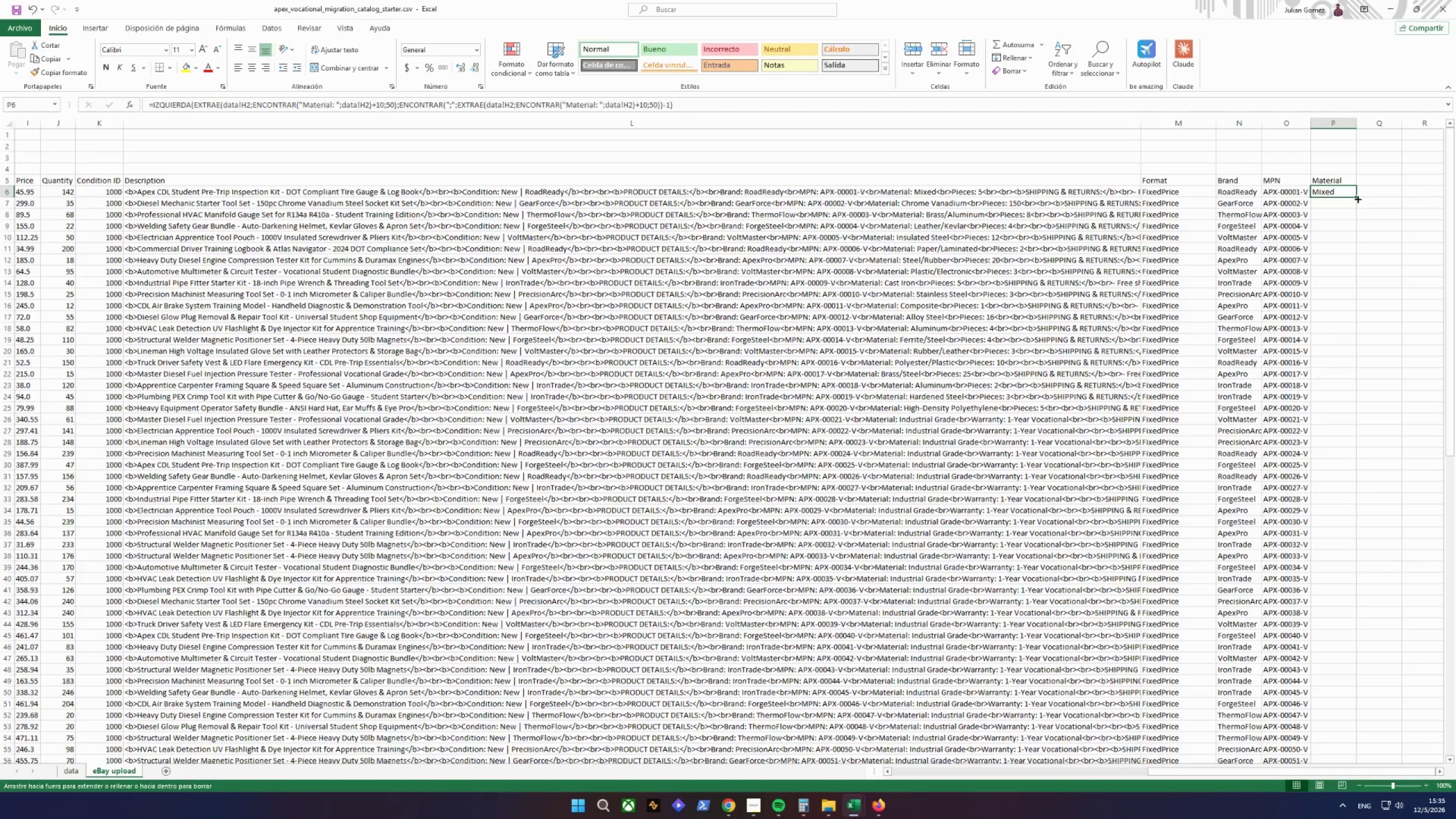 
double_click([1357, 198])
 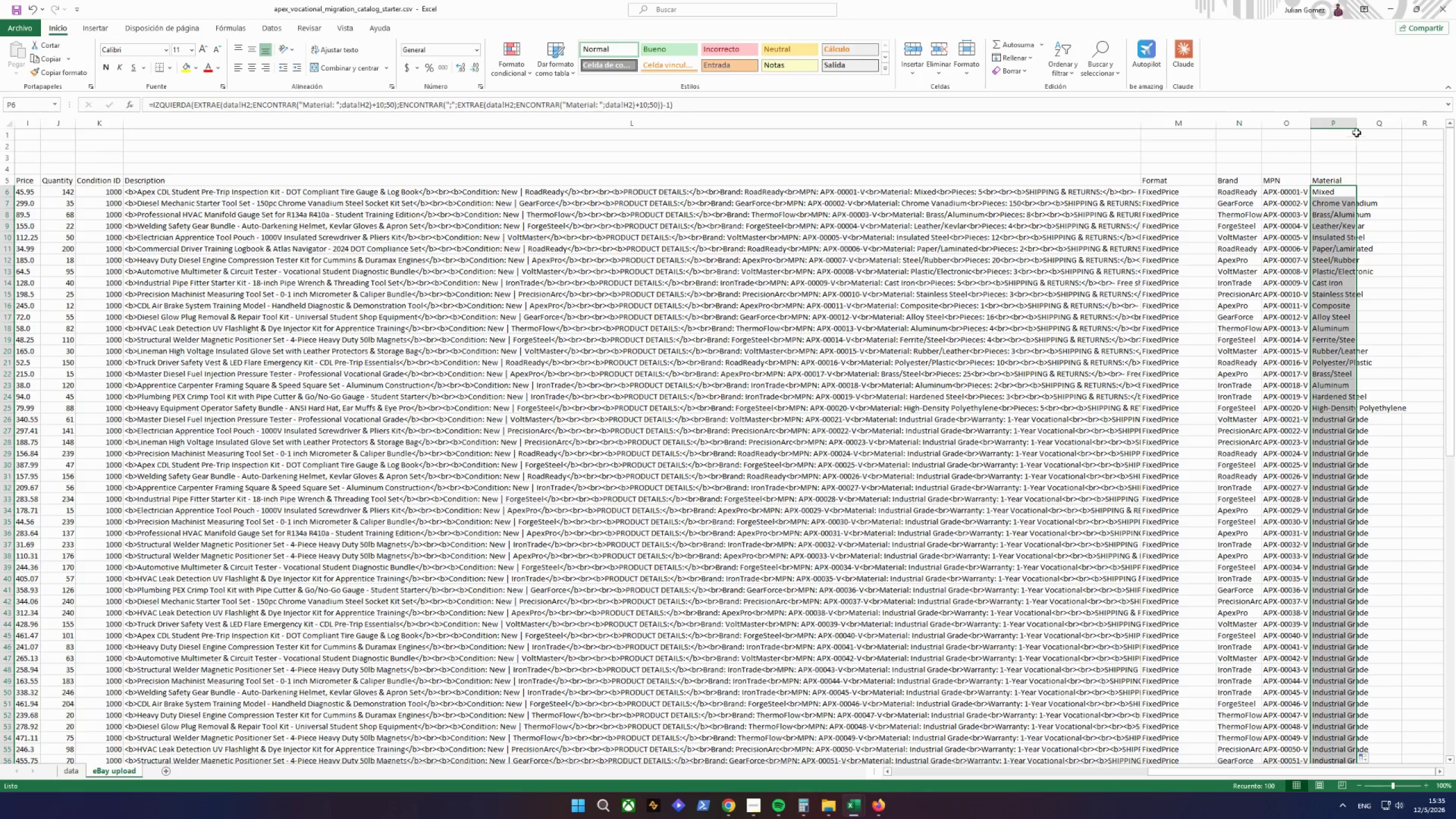 
double_click([1355, 129])
 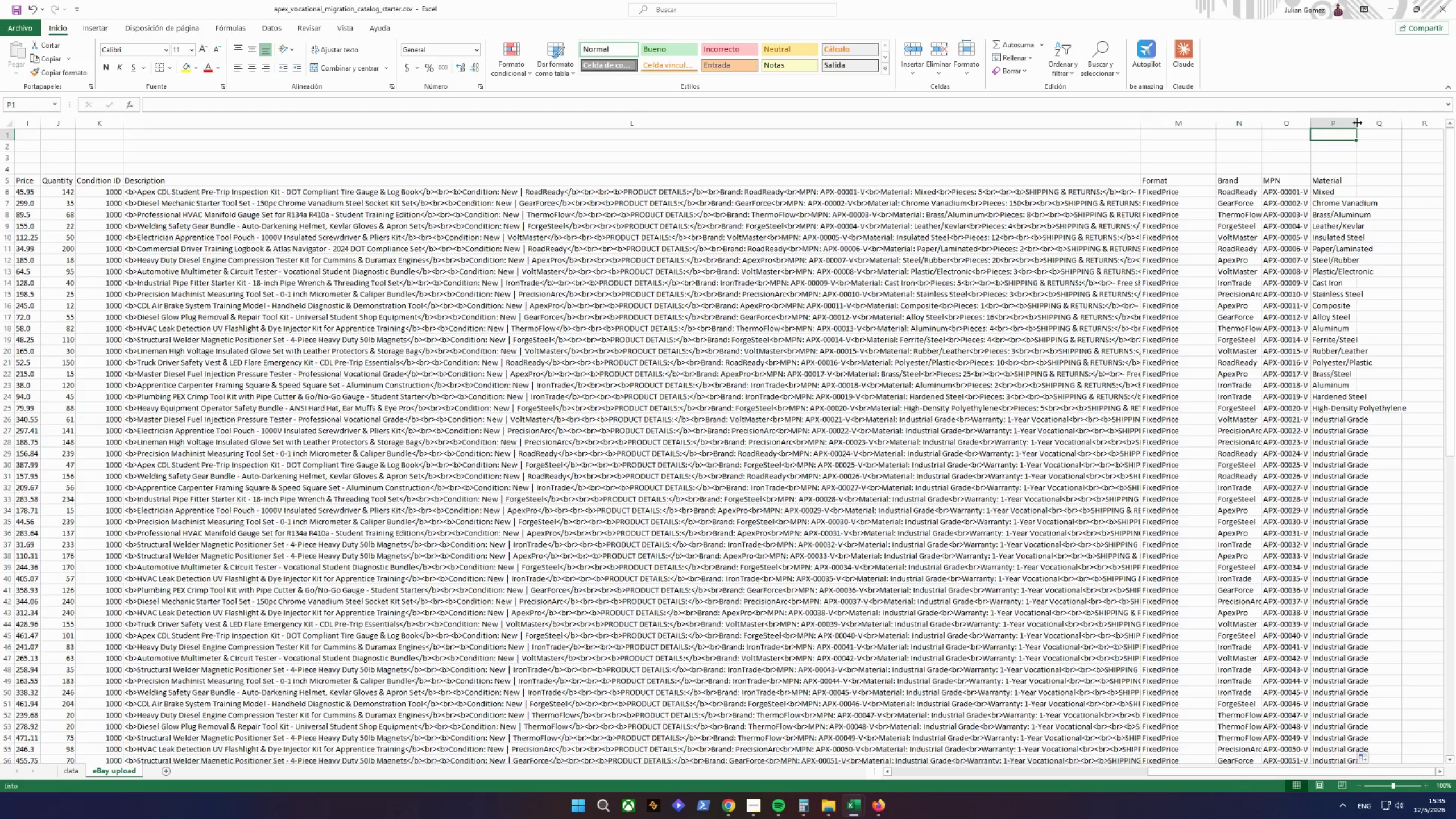 
triple_click([1358, 120])
 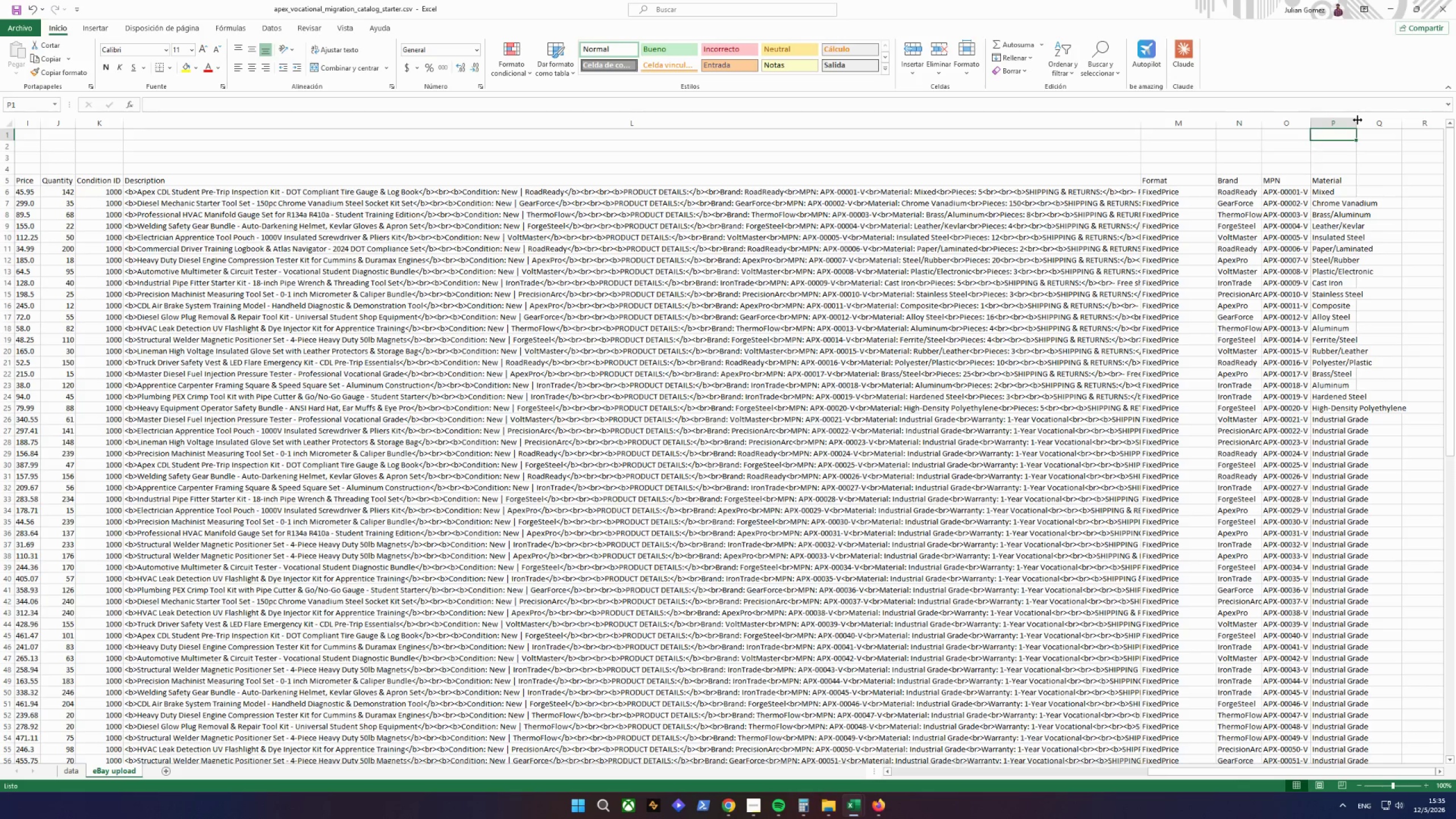 
triple_click([1358, 120])
 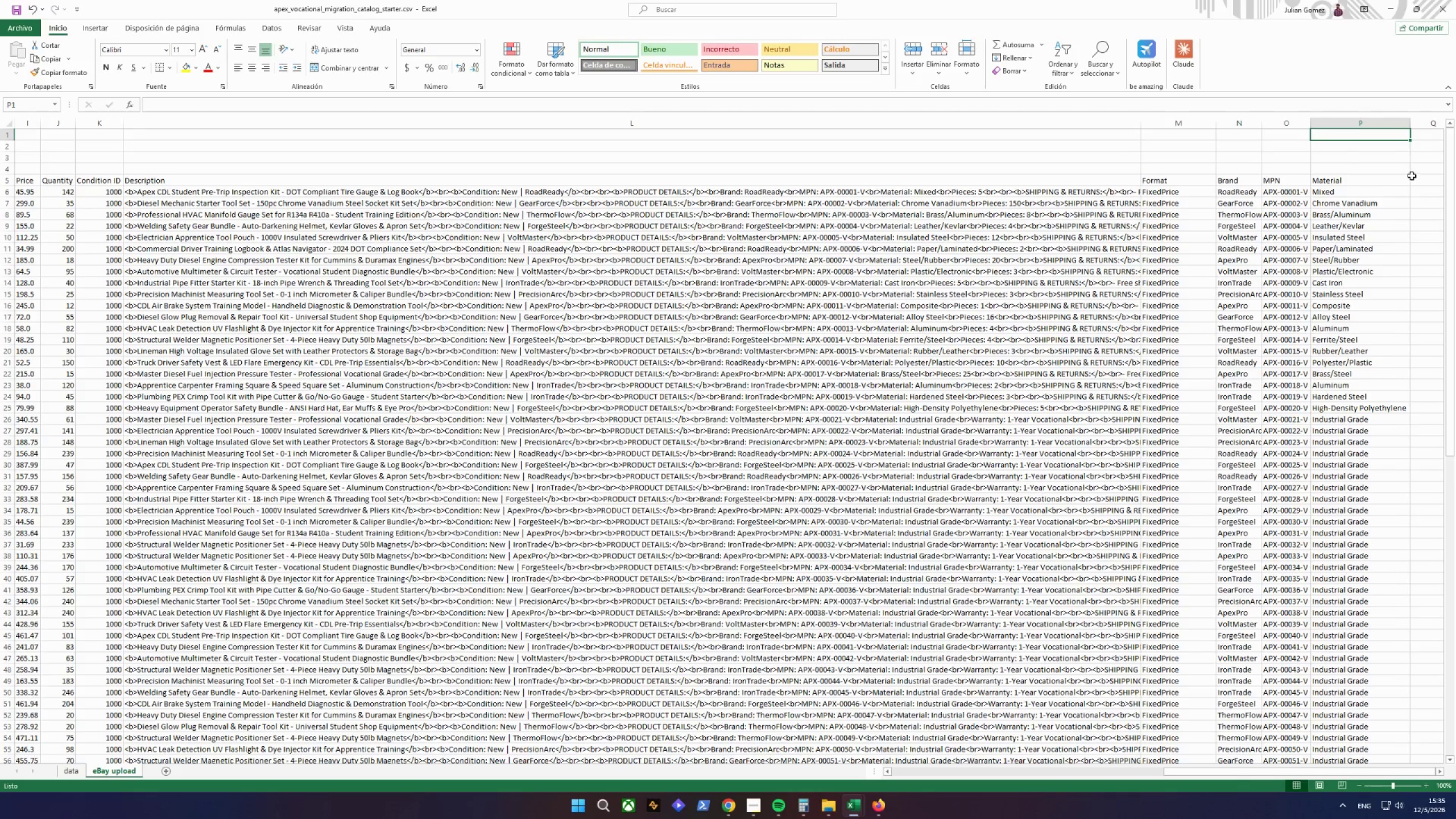 
left_click([1414, 178])
 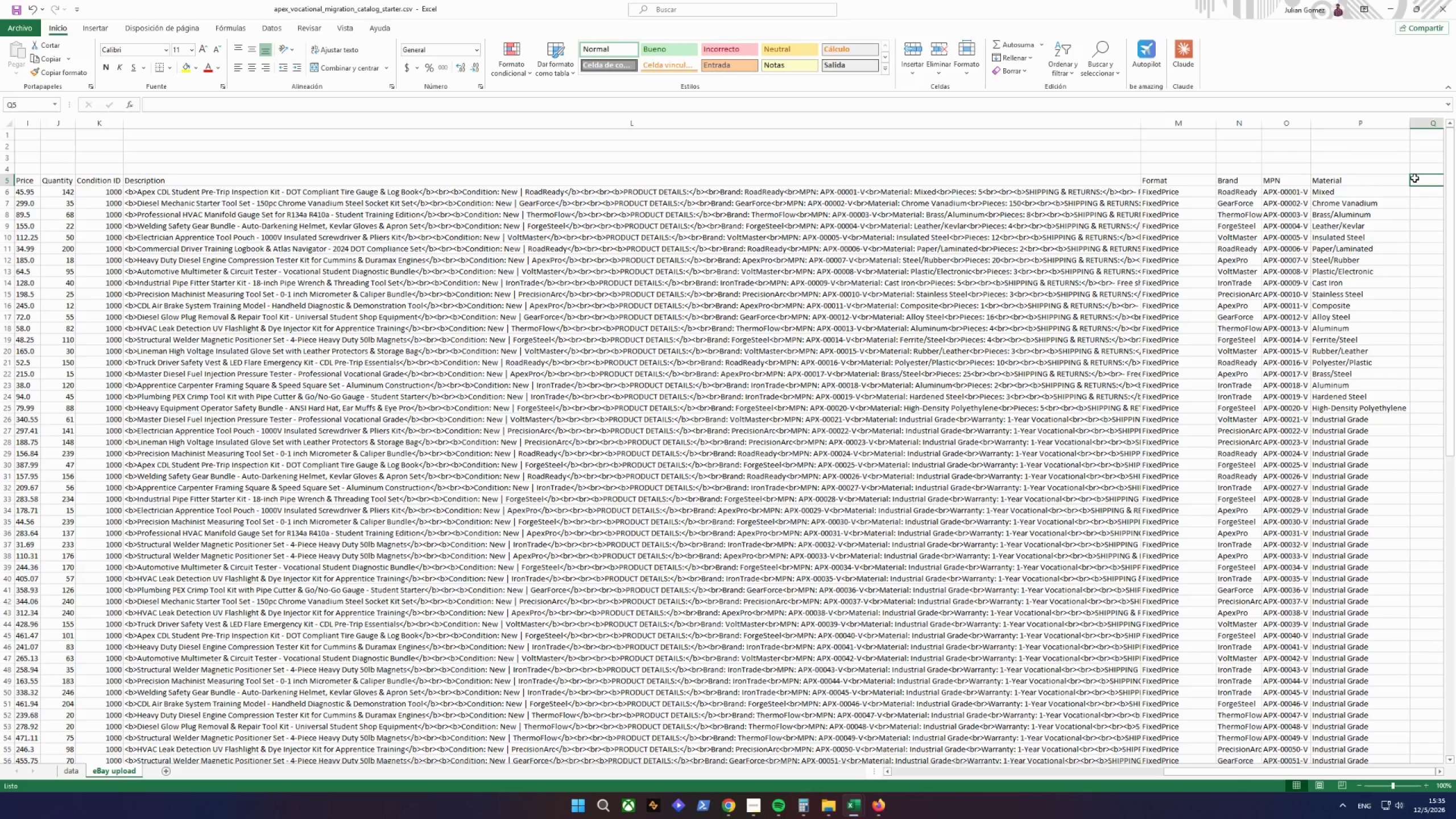 
wait(16.28)
 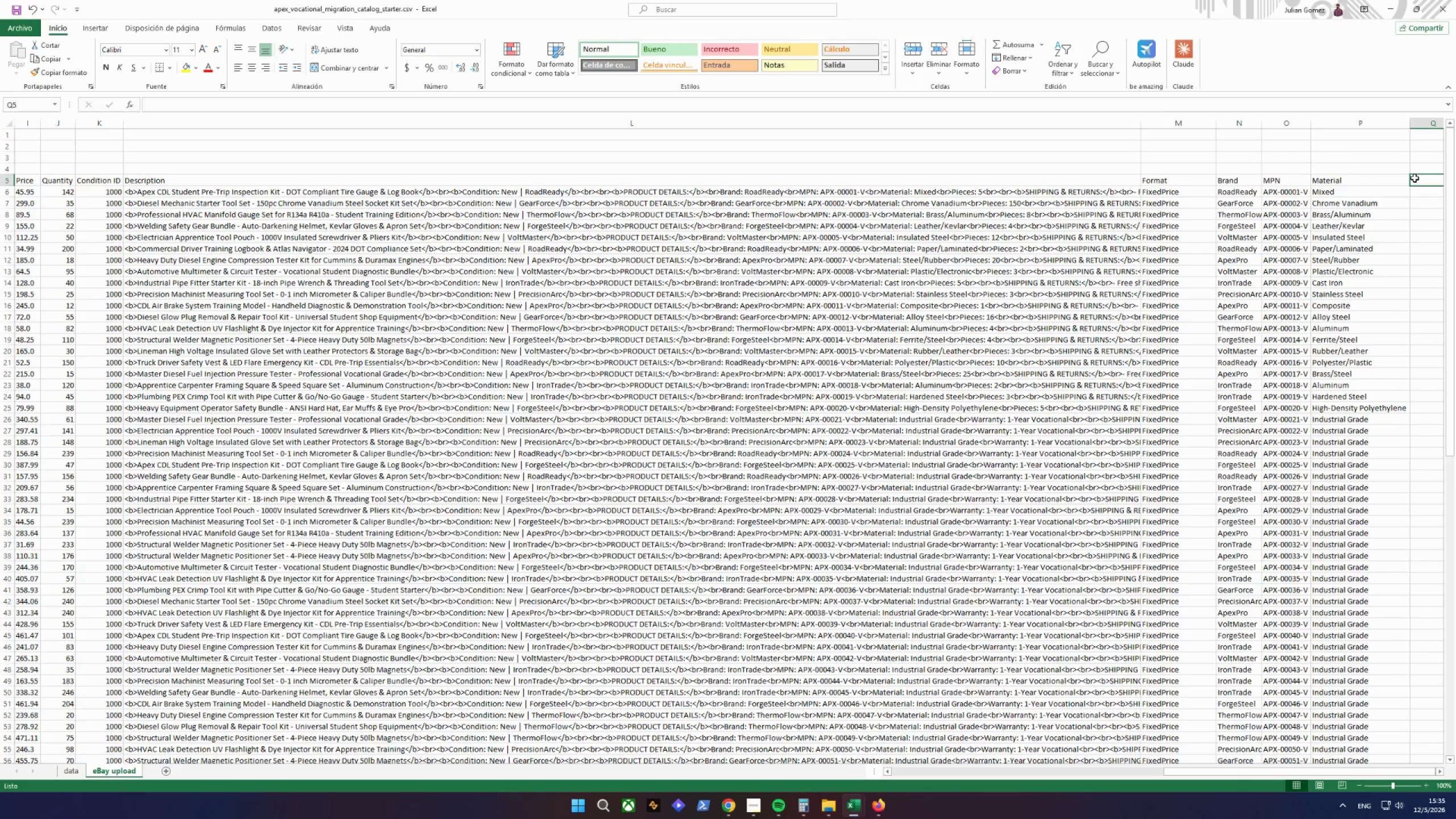 
left_click([754, 812])